 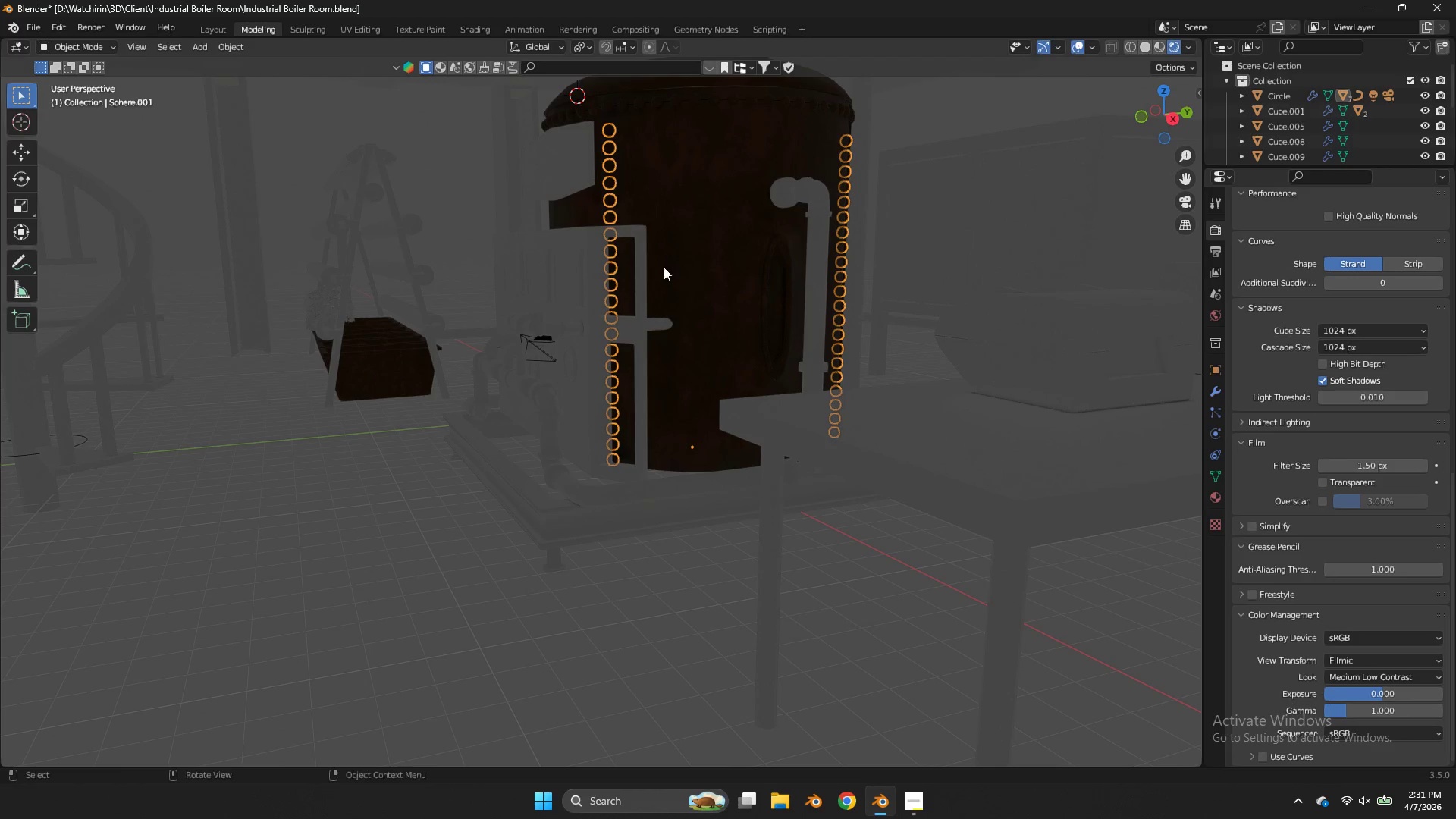 
left_click([543, 224])
 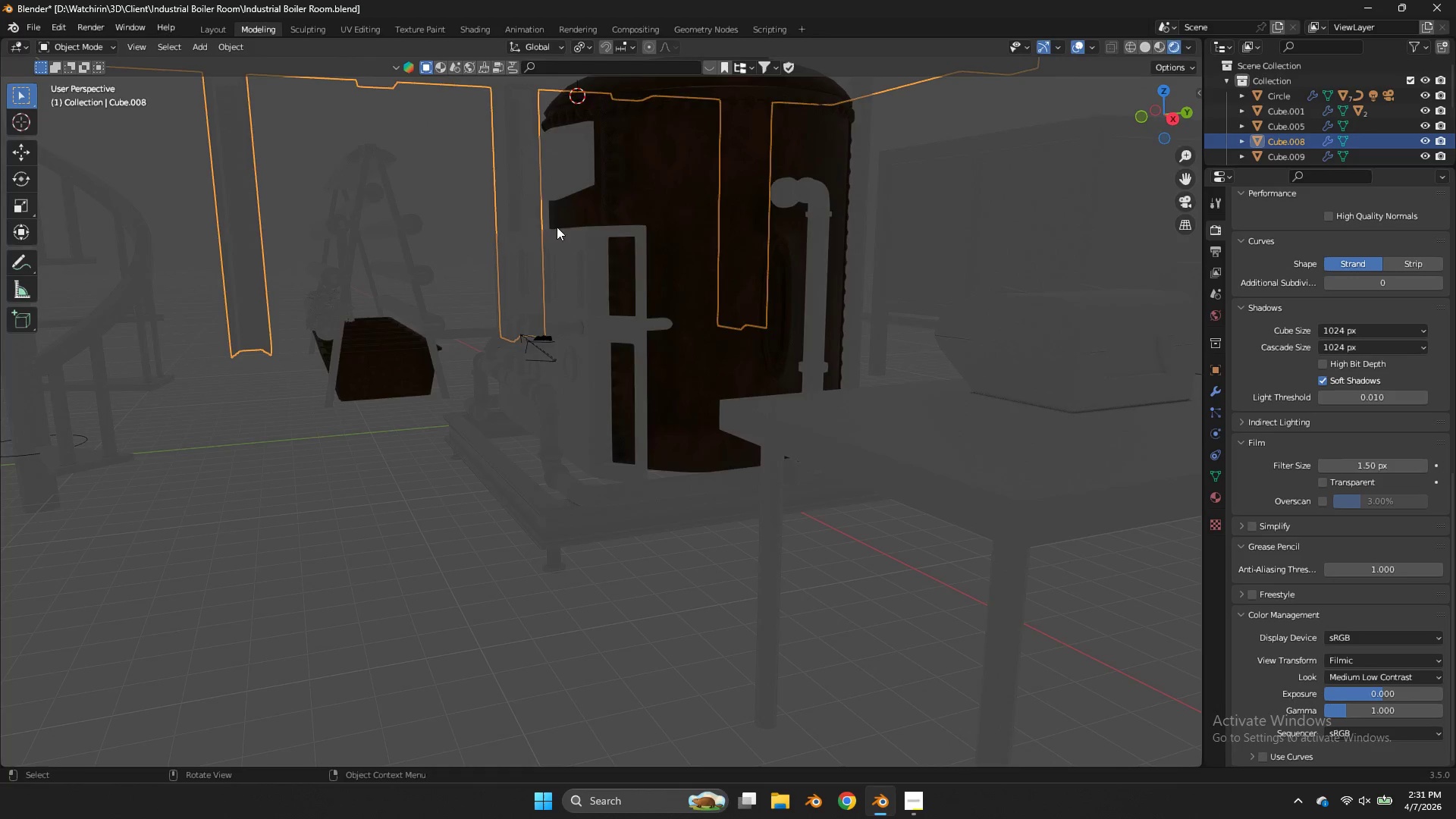 
key(Z)
 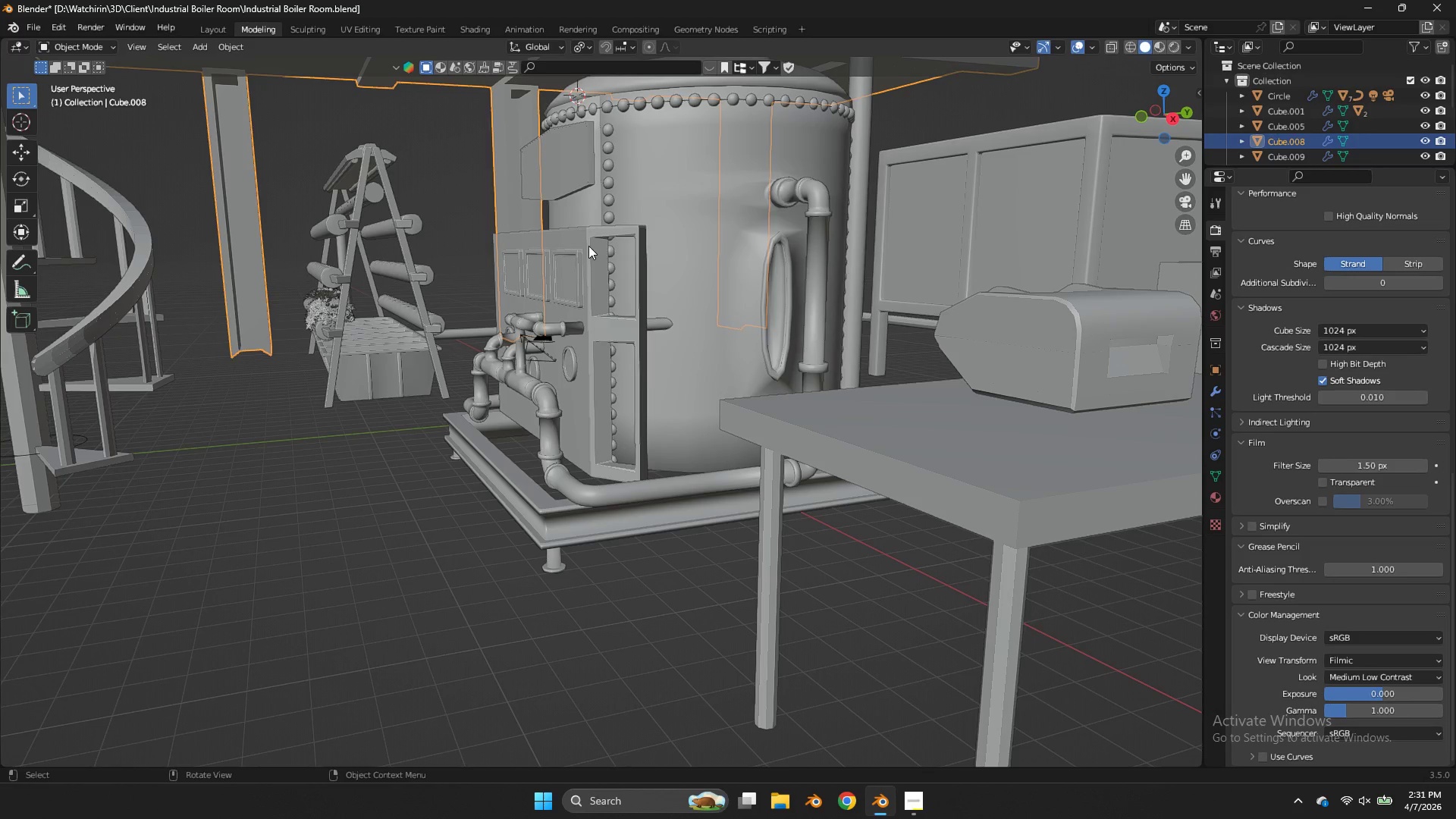 
left_click([588, 246])
 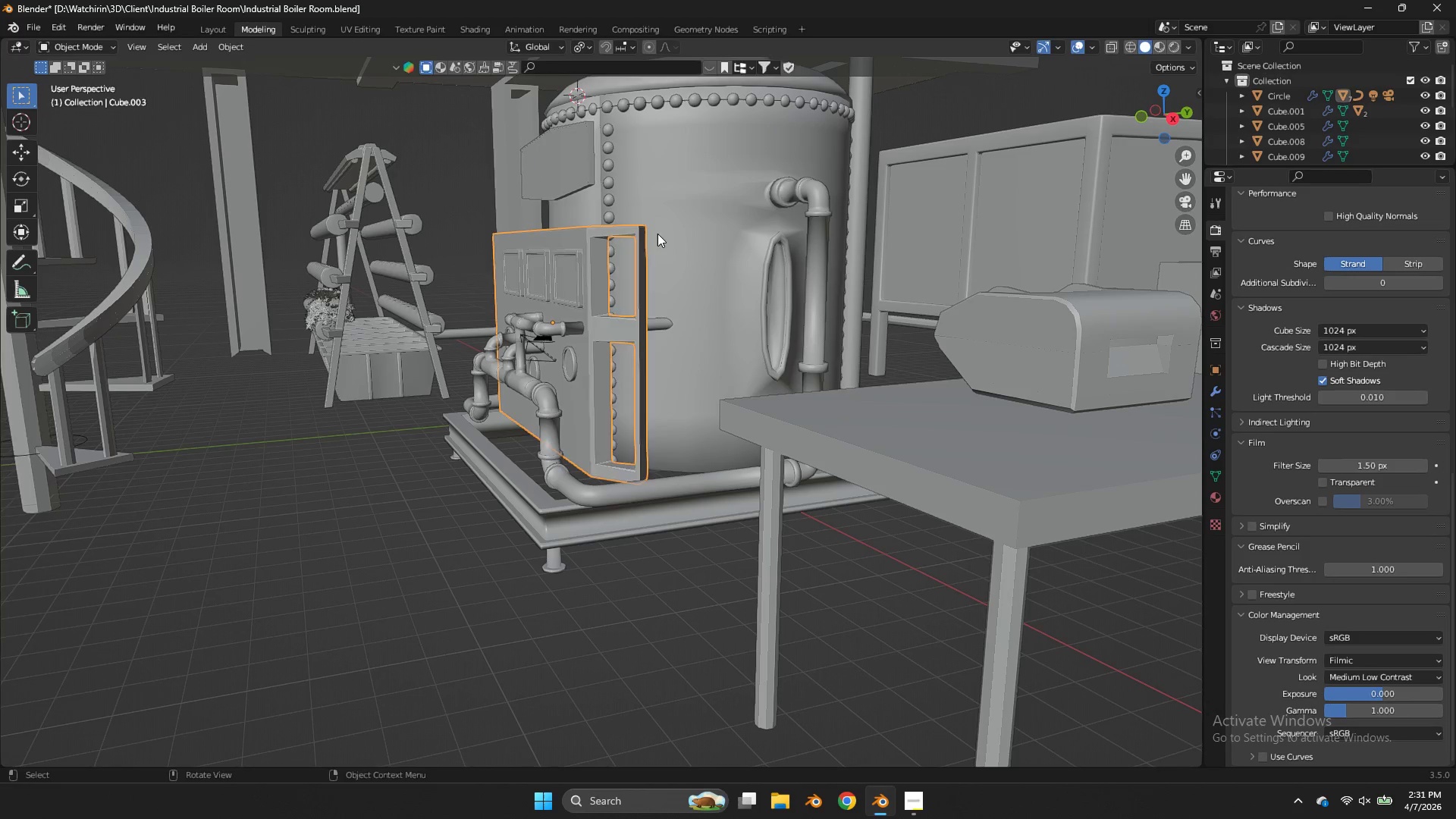 
key(Tab)
 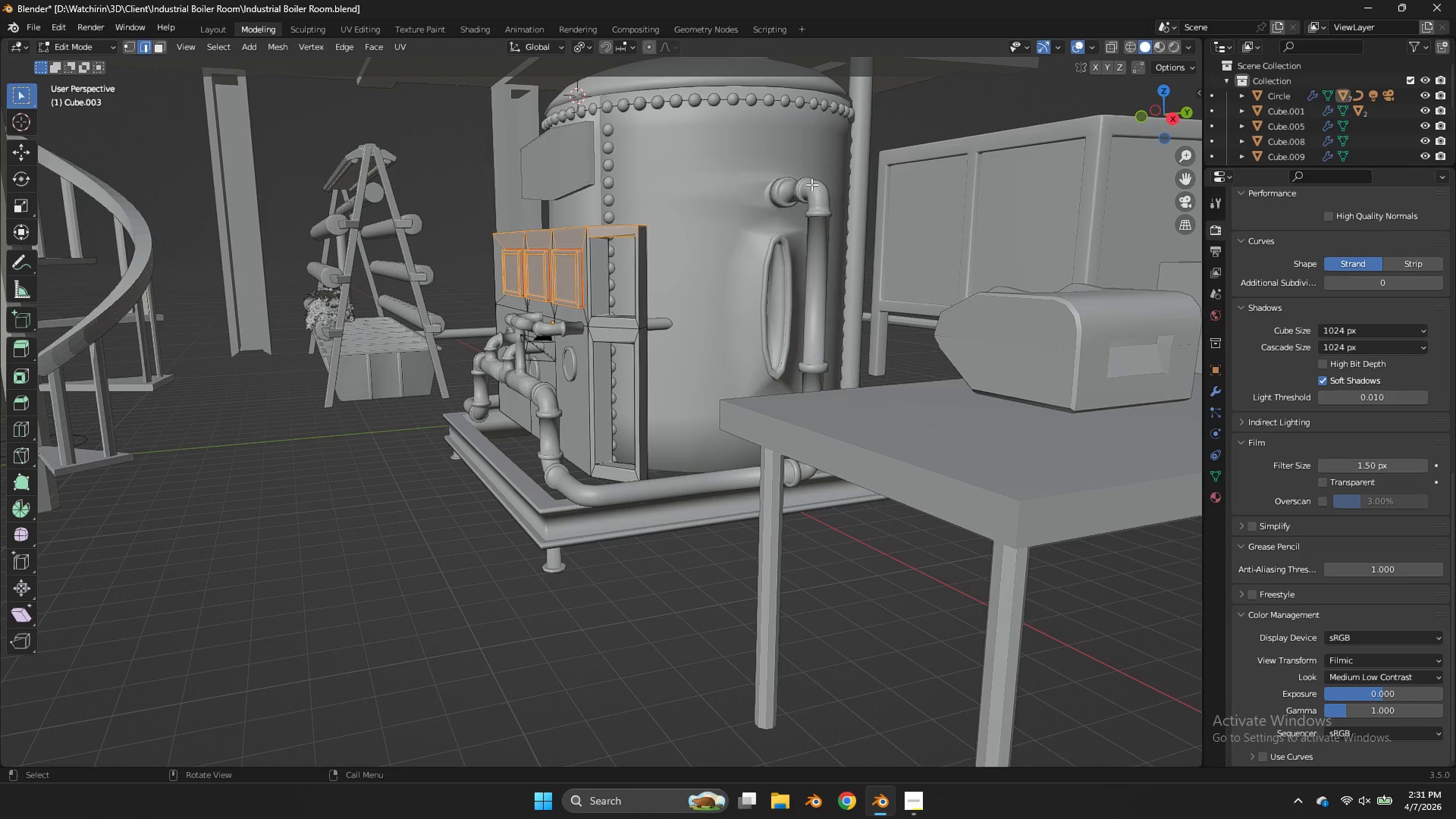 
scroll: coordinate [814, 184], scroll_direction: up, amount: 2.0
 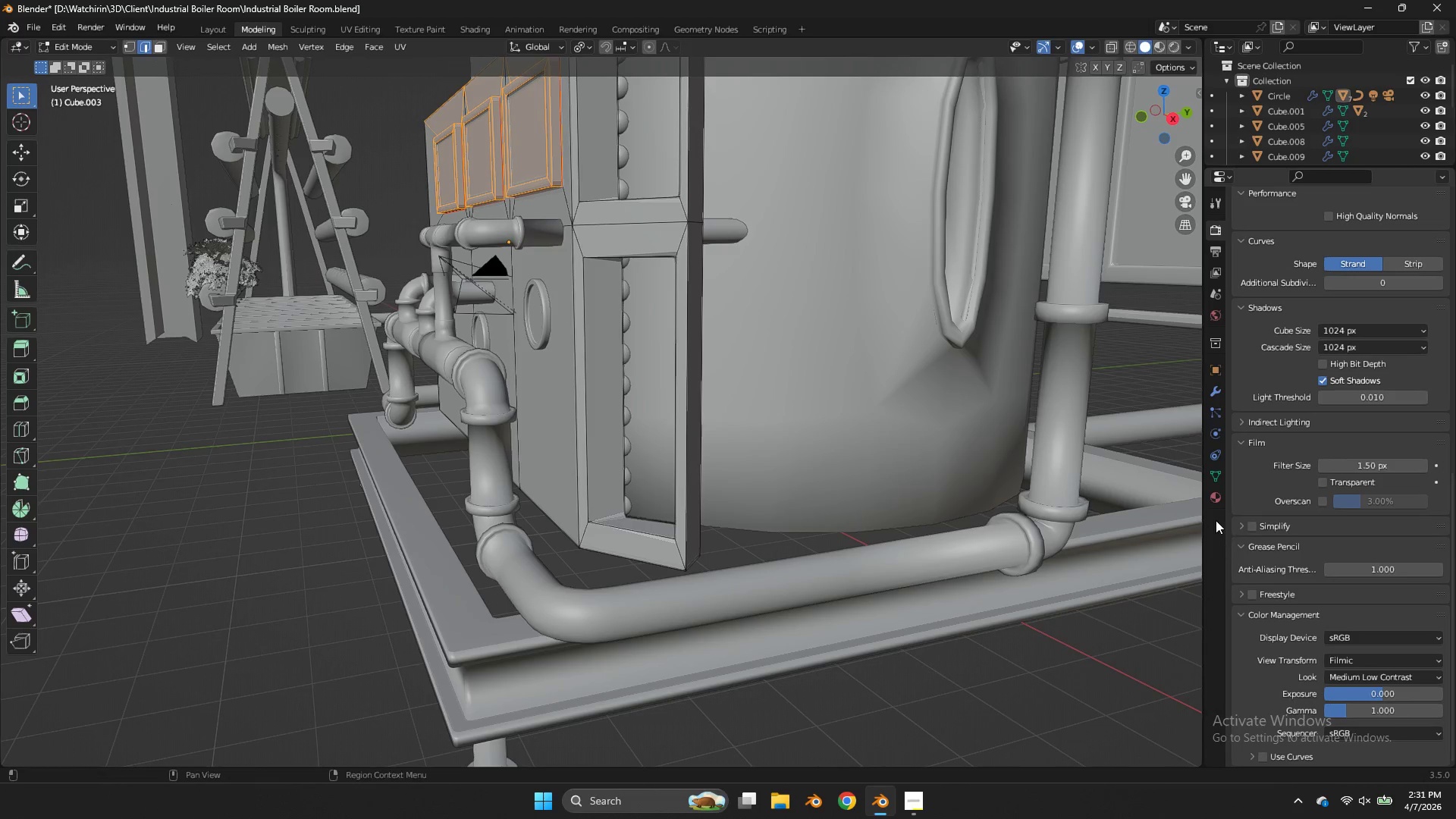 
left_click([1216, 504])
 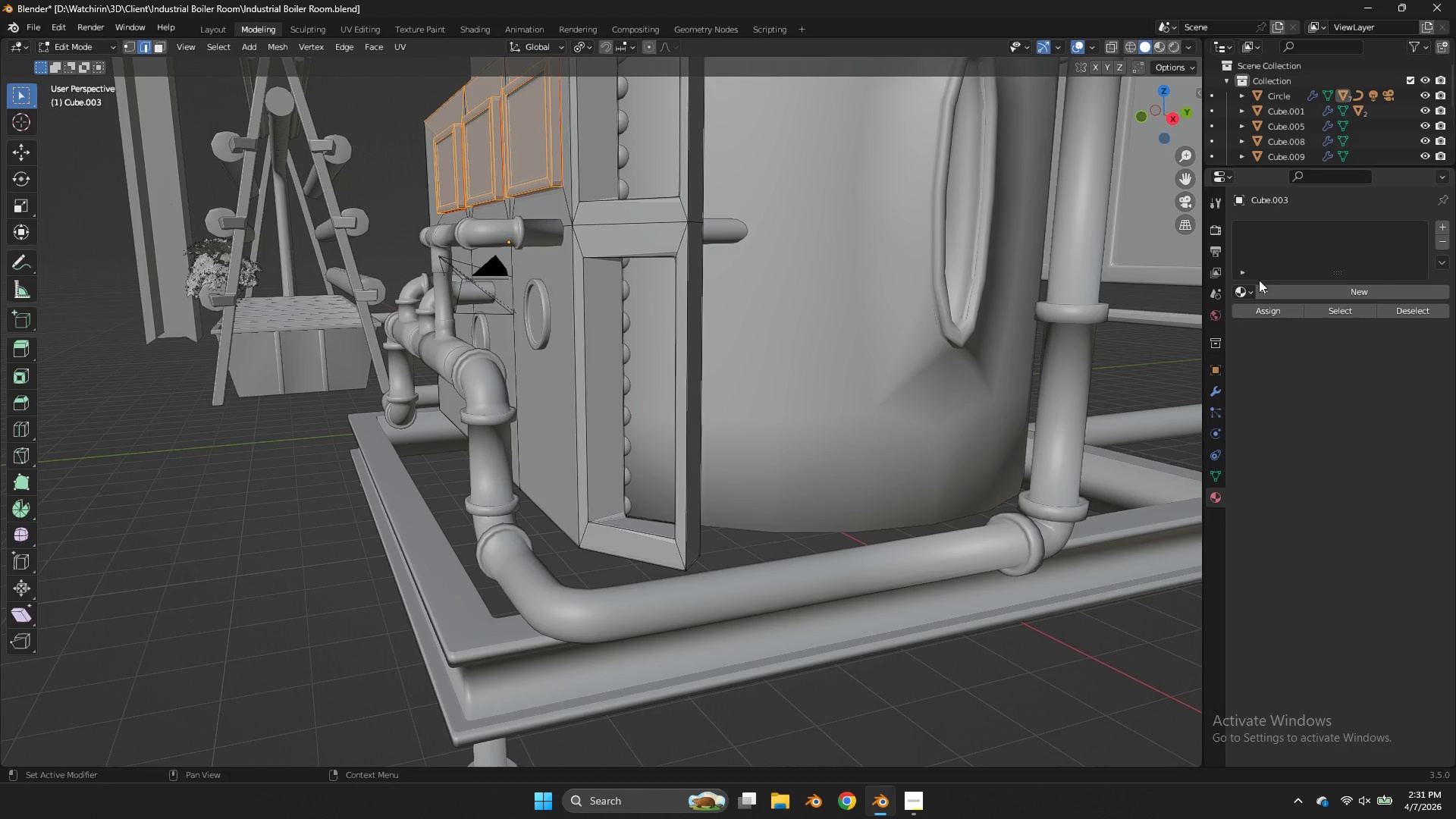 
left_click([1249, 291])
 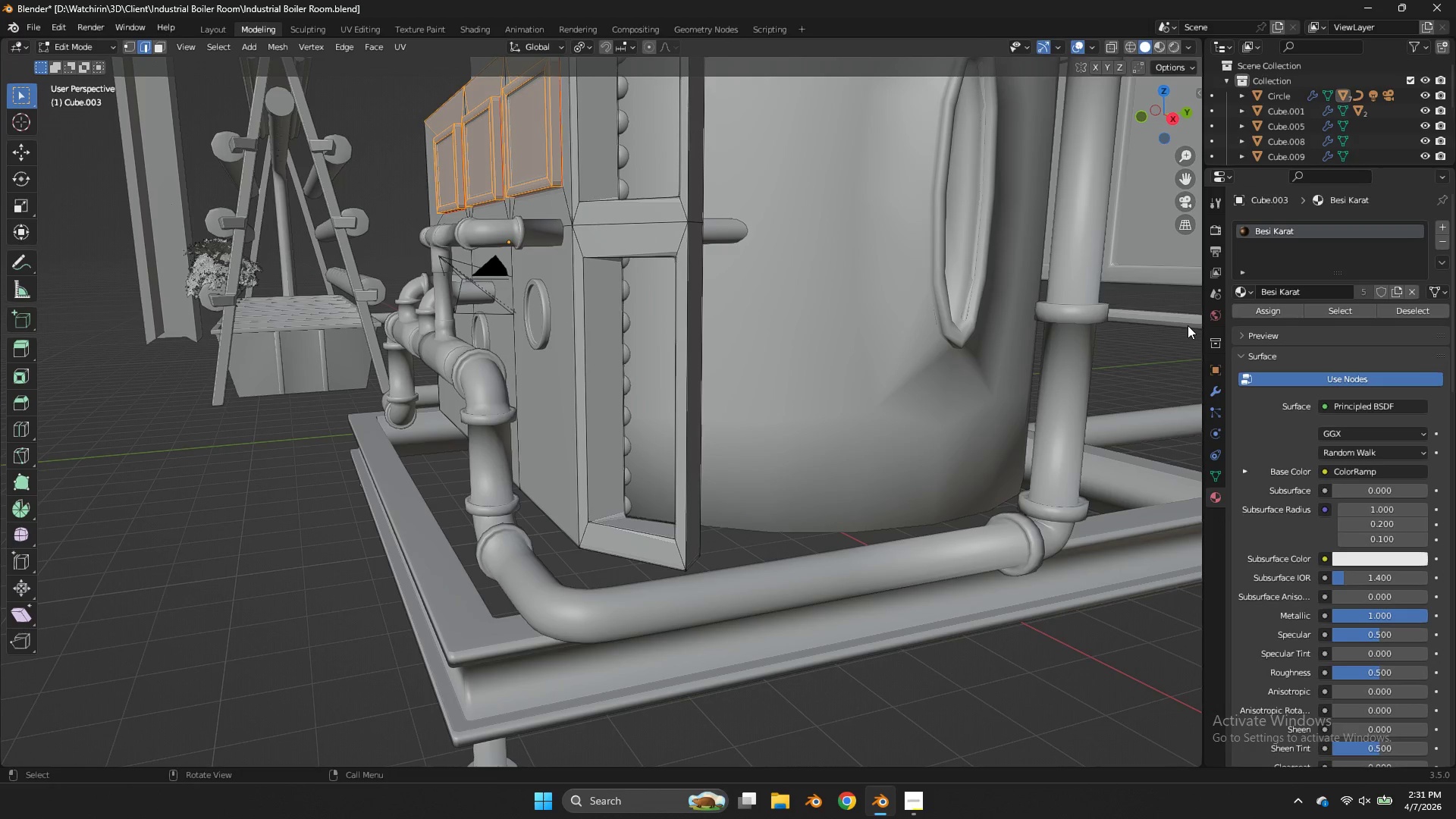 
key(Tab)
 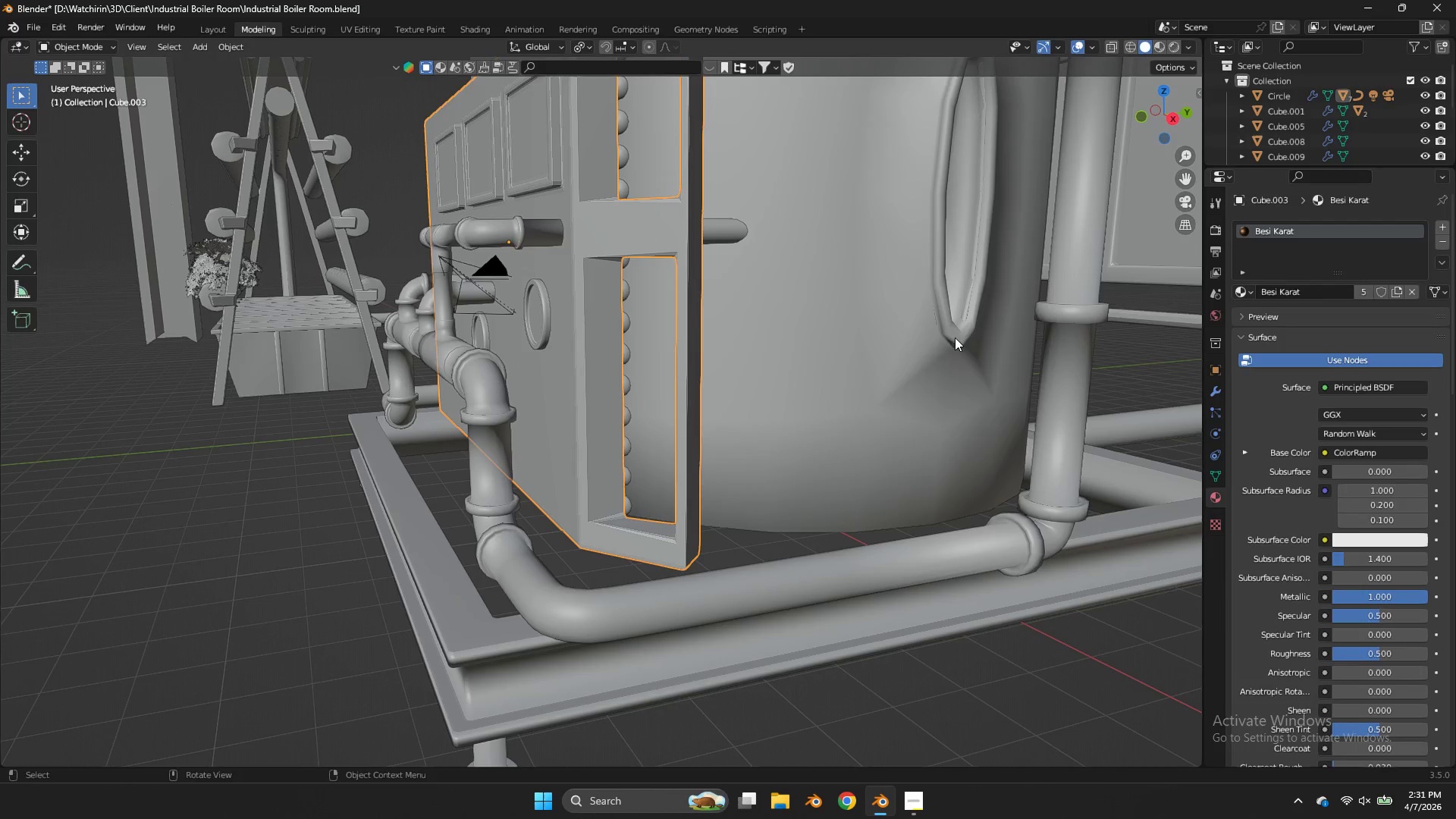 
key(Z)
 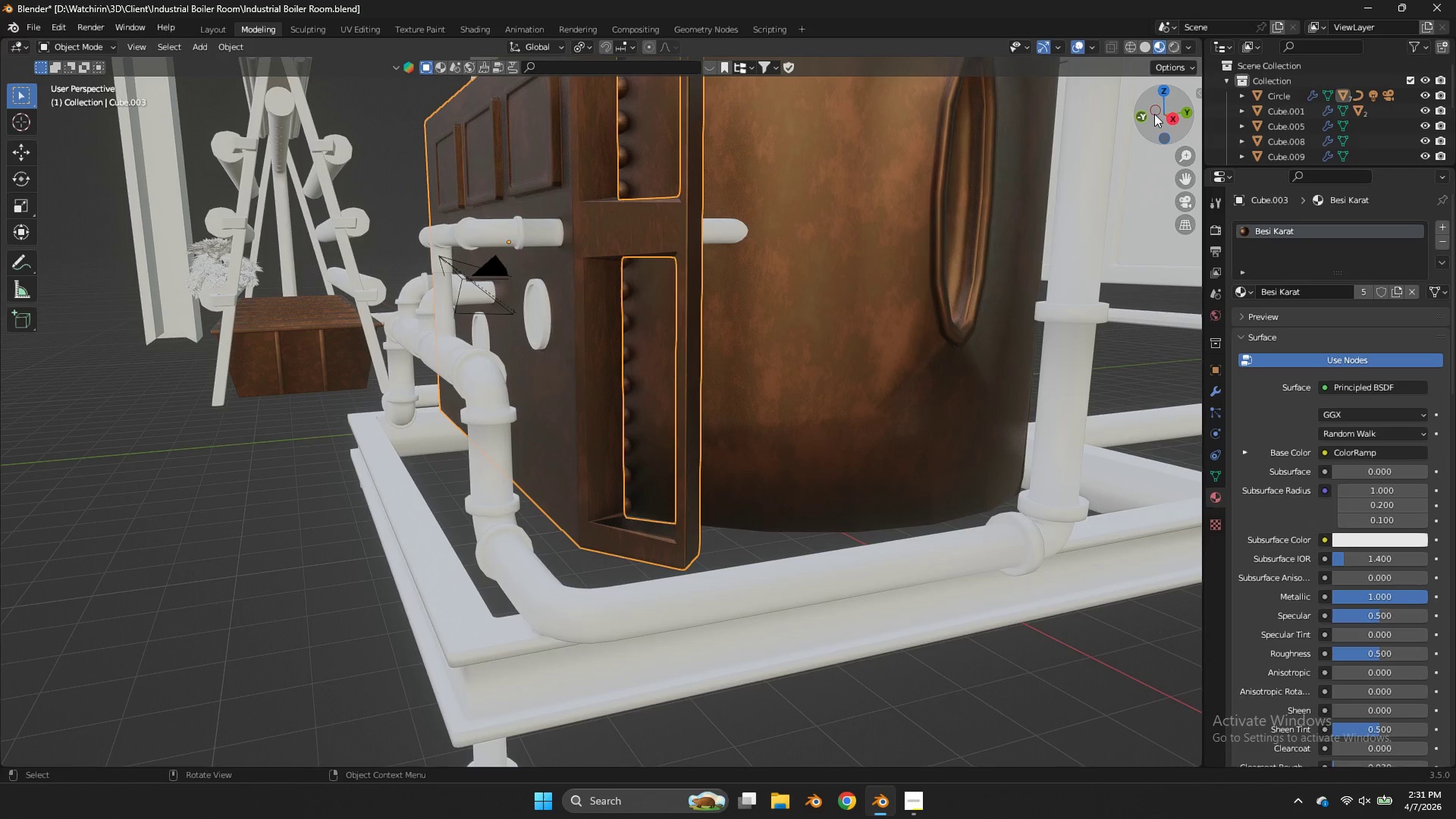 
left_click_drag(start_coordinate=[1169, 102], to_coordinate=[26, 146])
 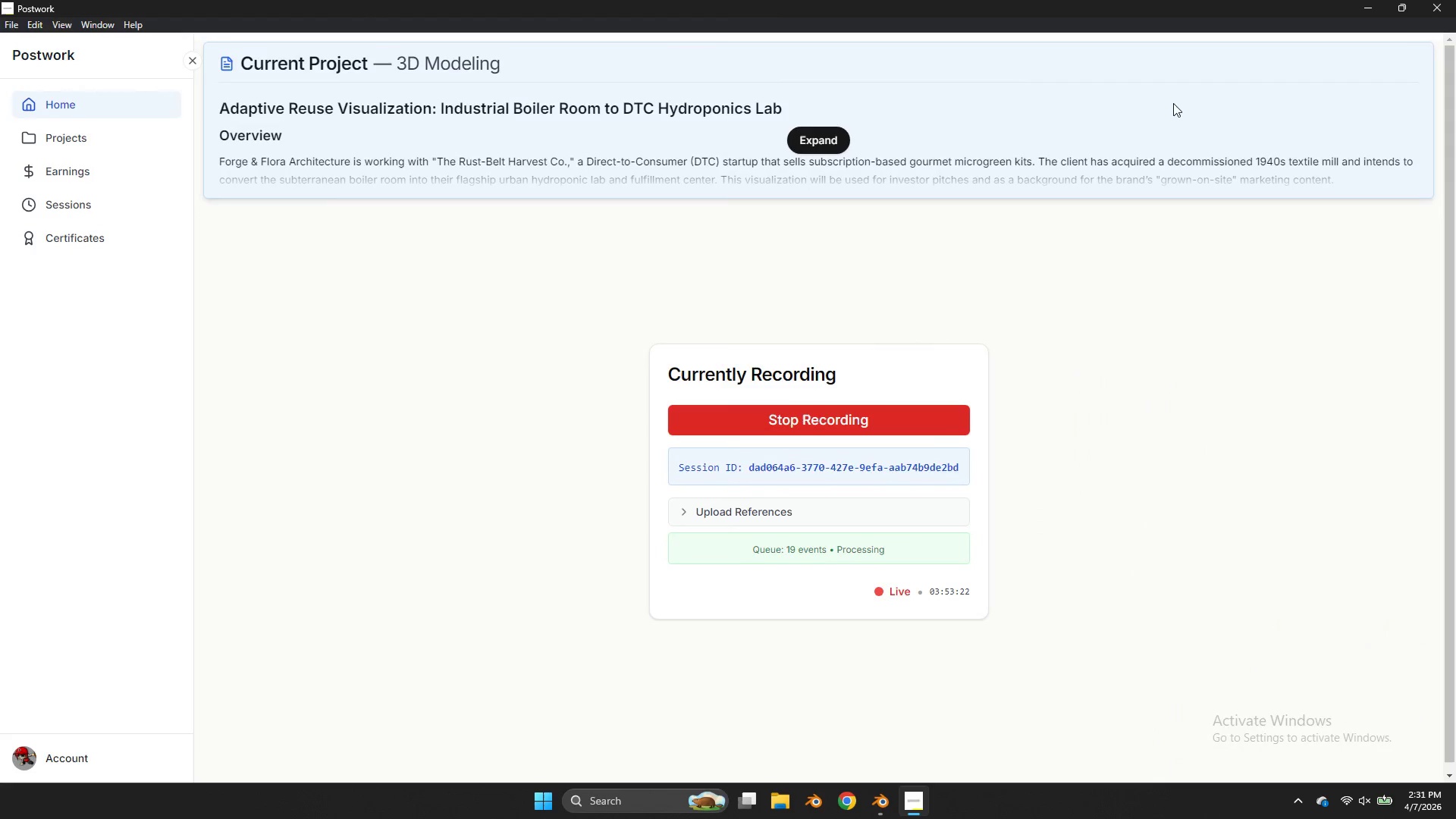 
key(Alt+AltLeft)
 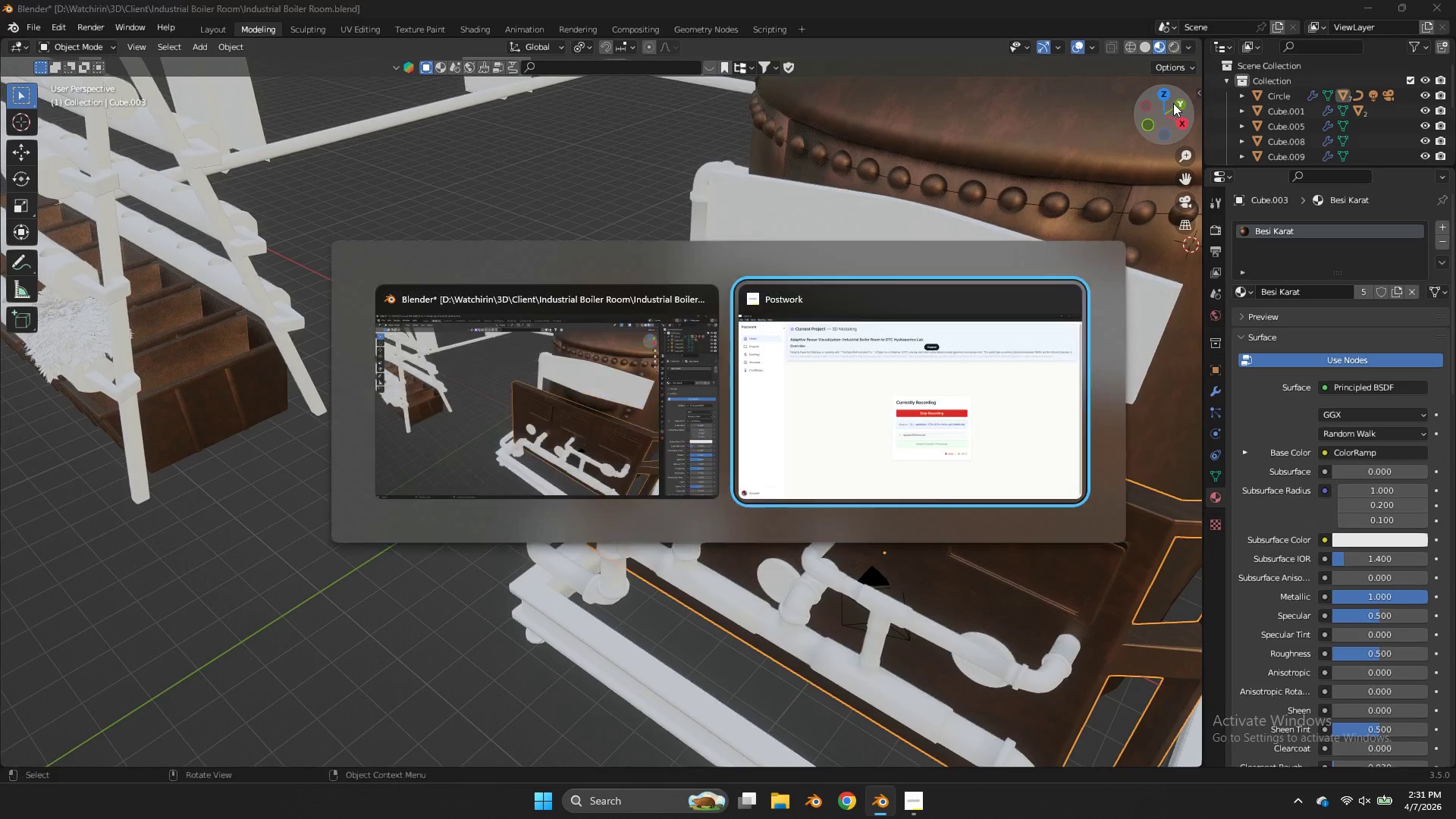 
key(Alt+Tab)